 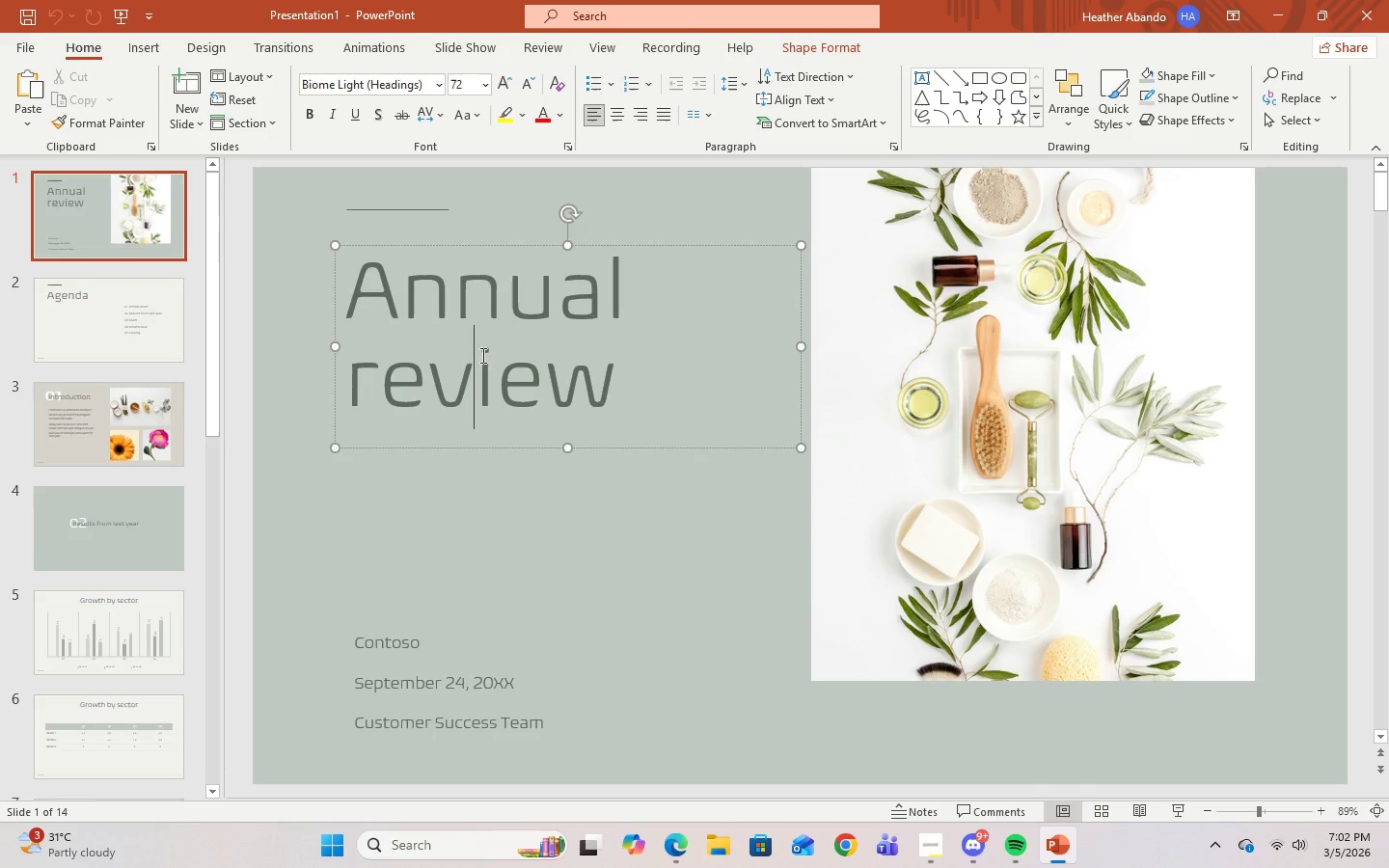 
left_click([575, 371])
 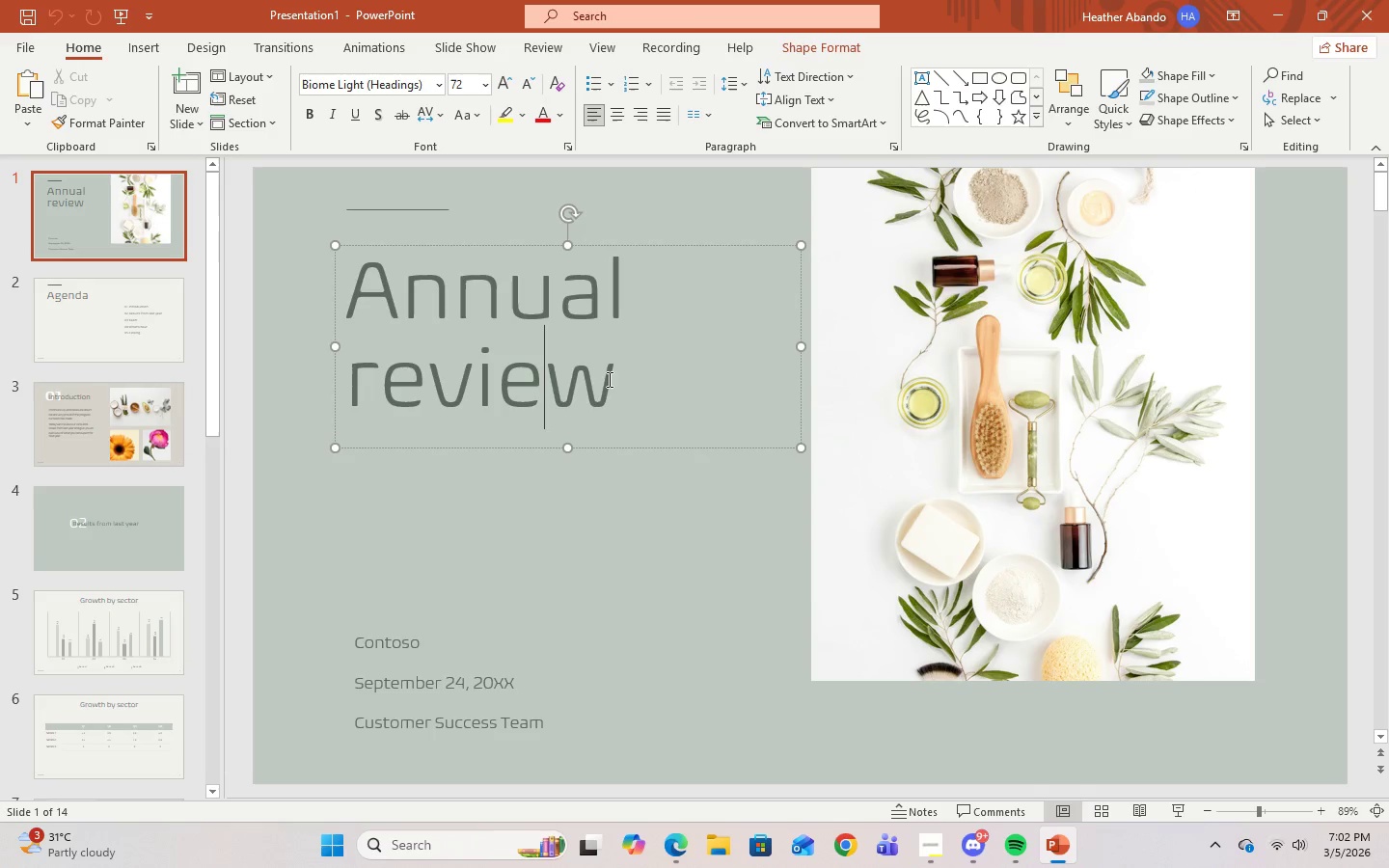 
left_click([608, 379])
 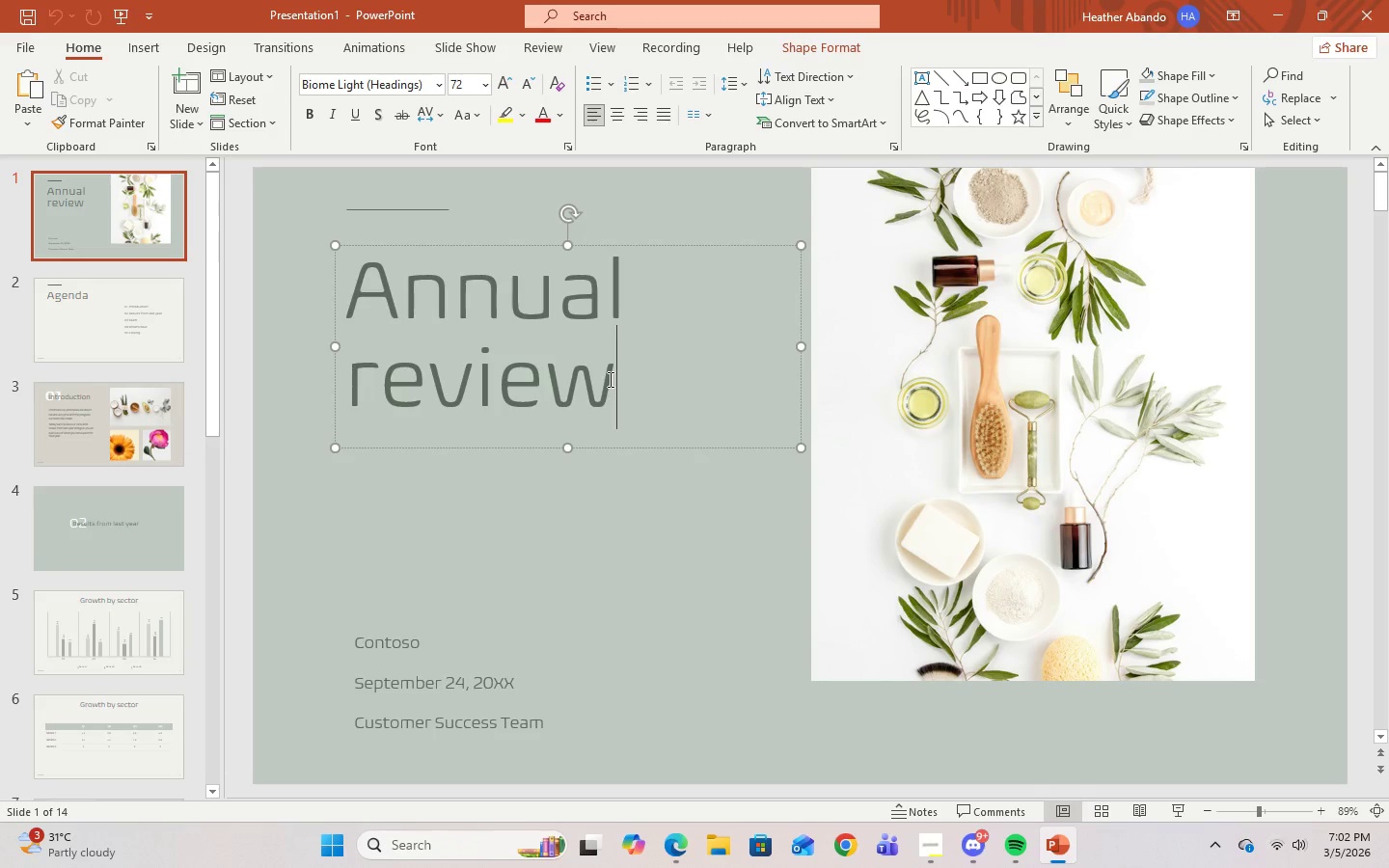 
left_click_drag(start_coordinate=[609, 379], to_coordinate=[399, 291])
 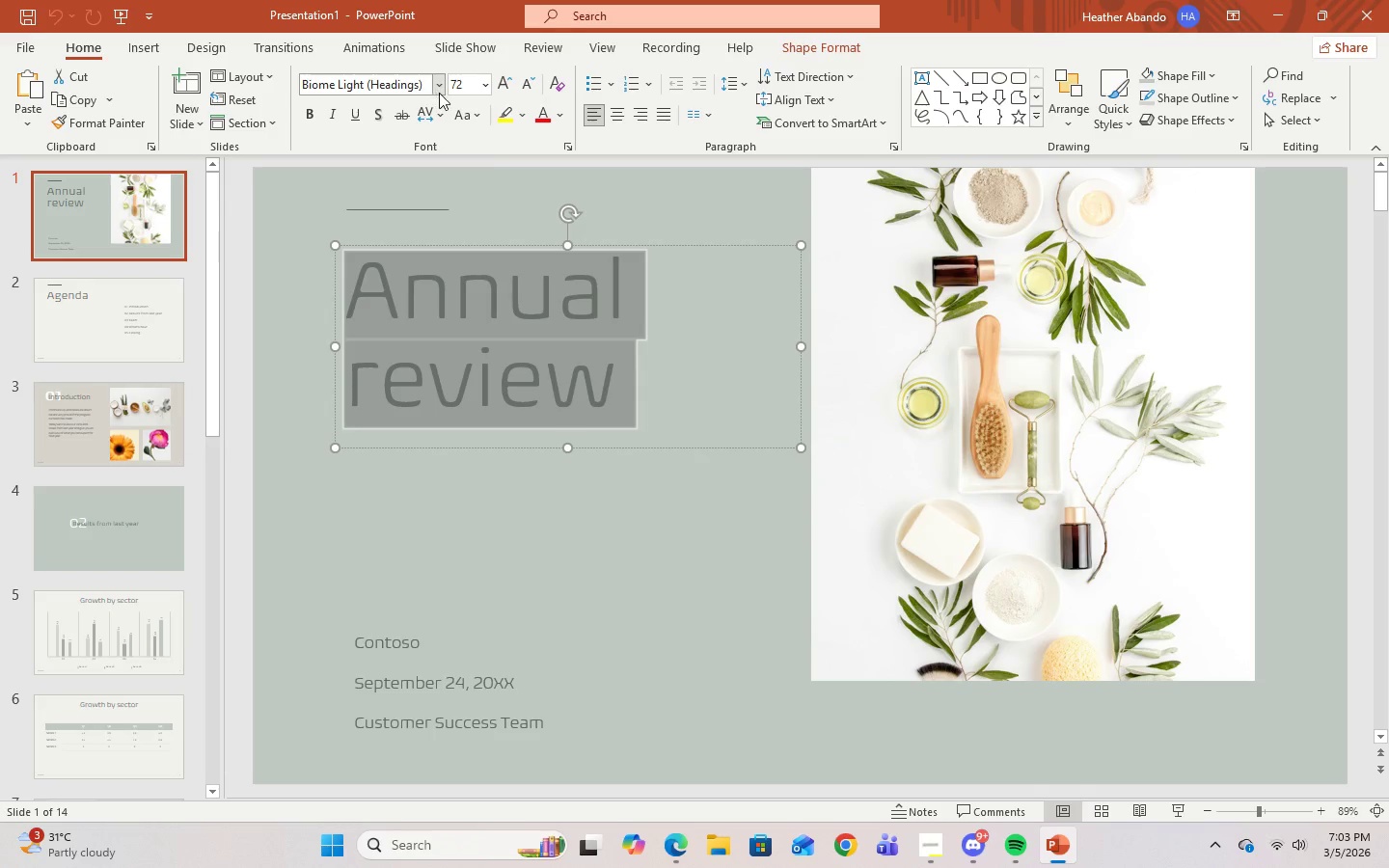 
left_click([939, 848])